 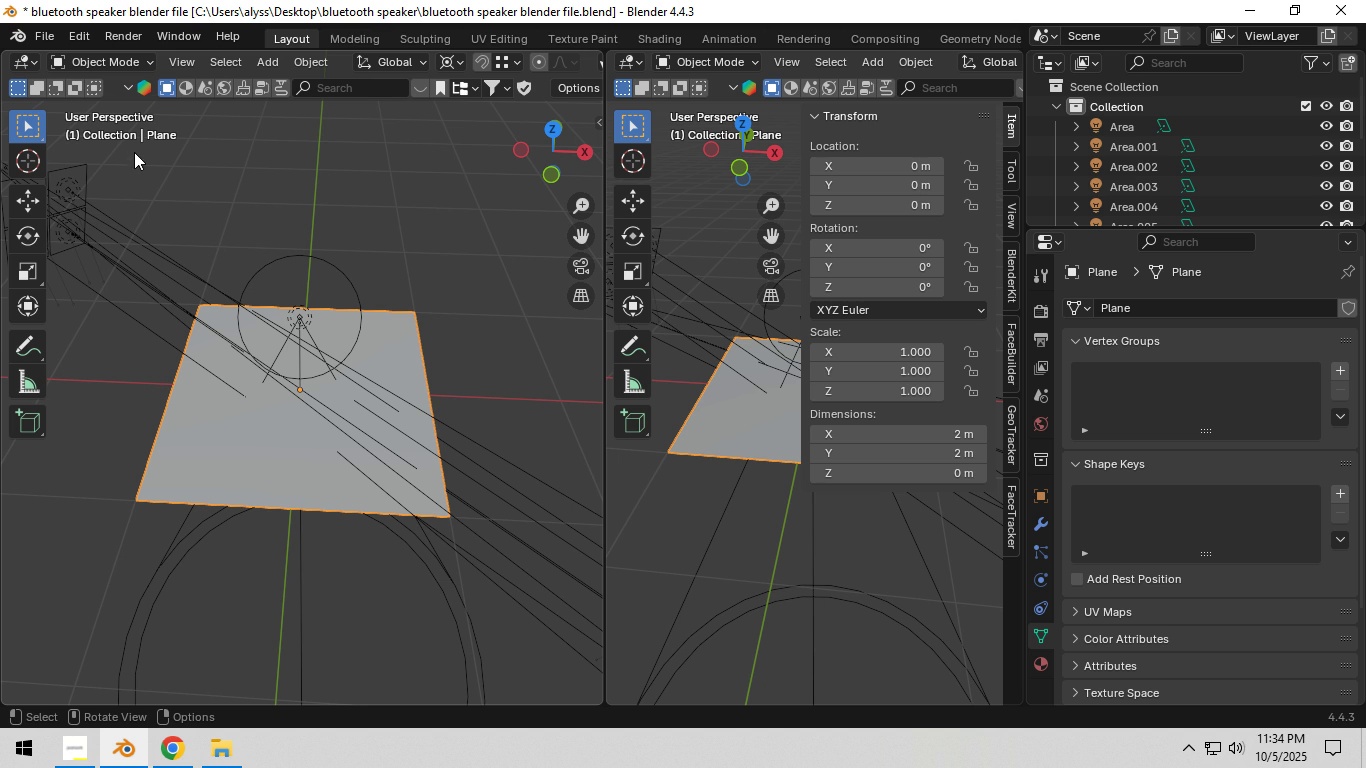 
left_click([29, 62])
 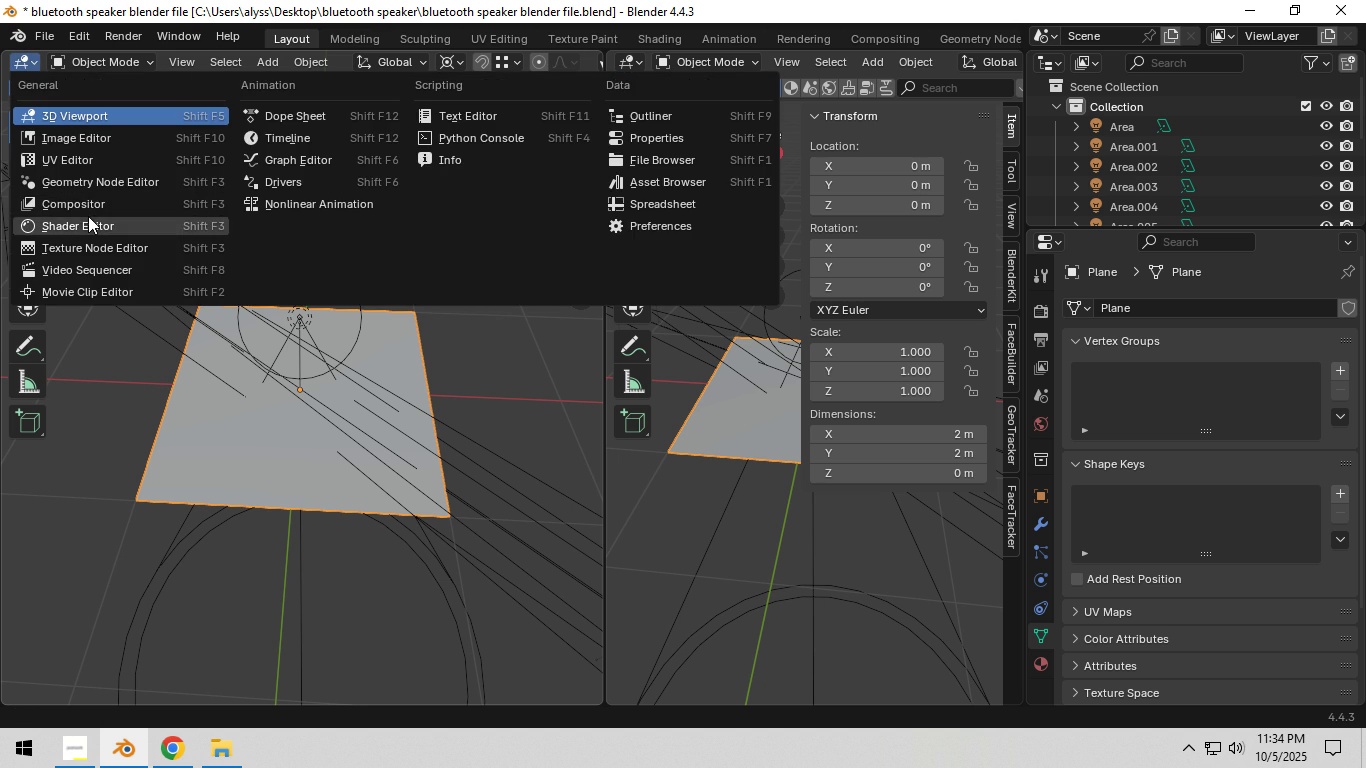 
left_click([88, 216])
 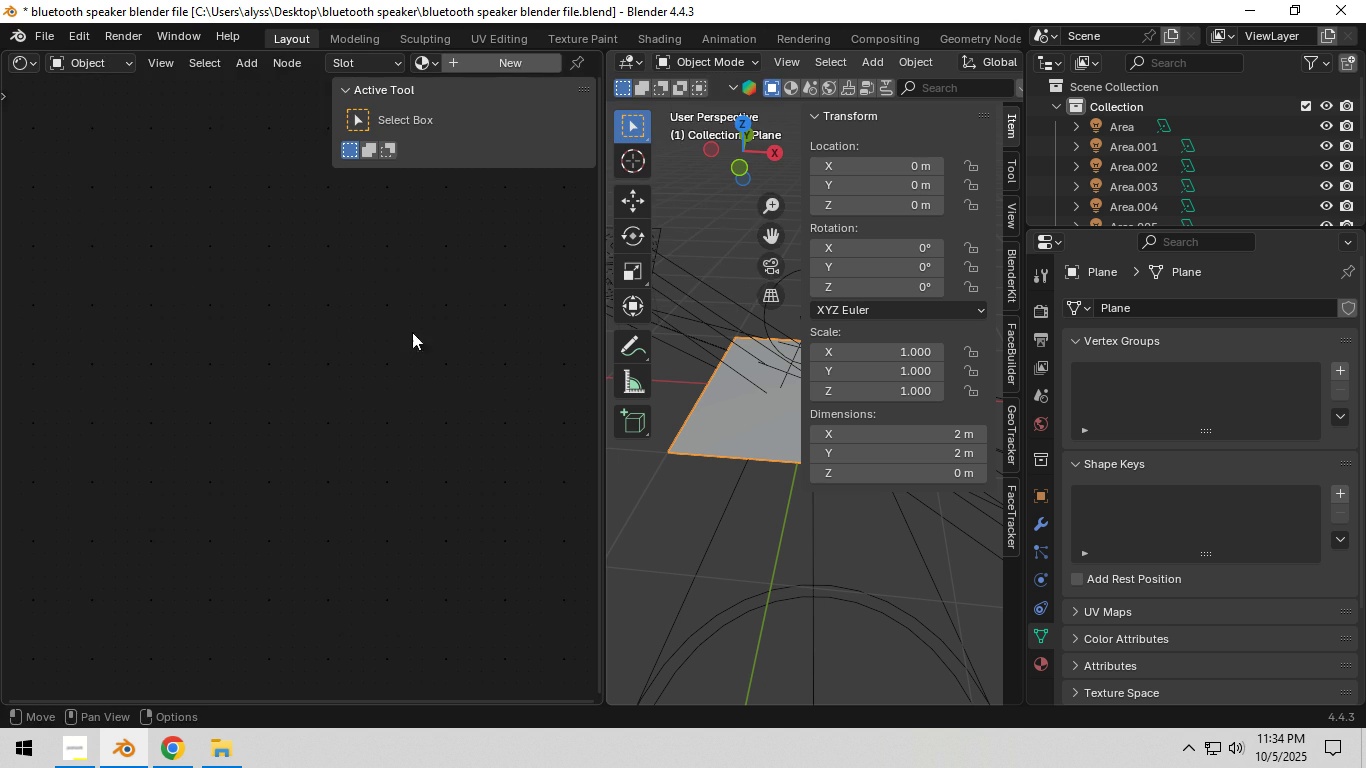 
scroll: coordinate [461, 344], scroll_direction: down, amount: 3.0
 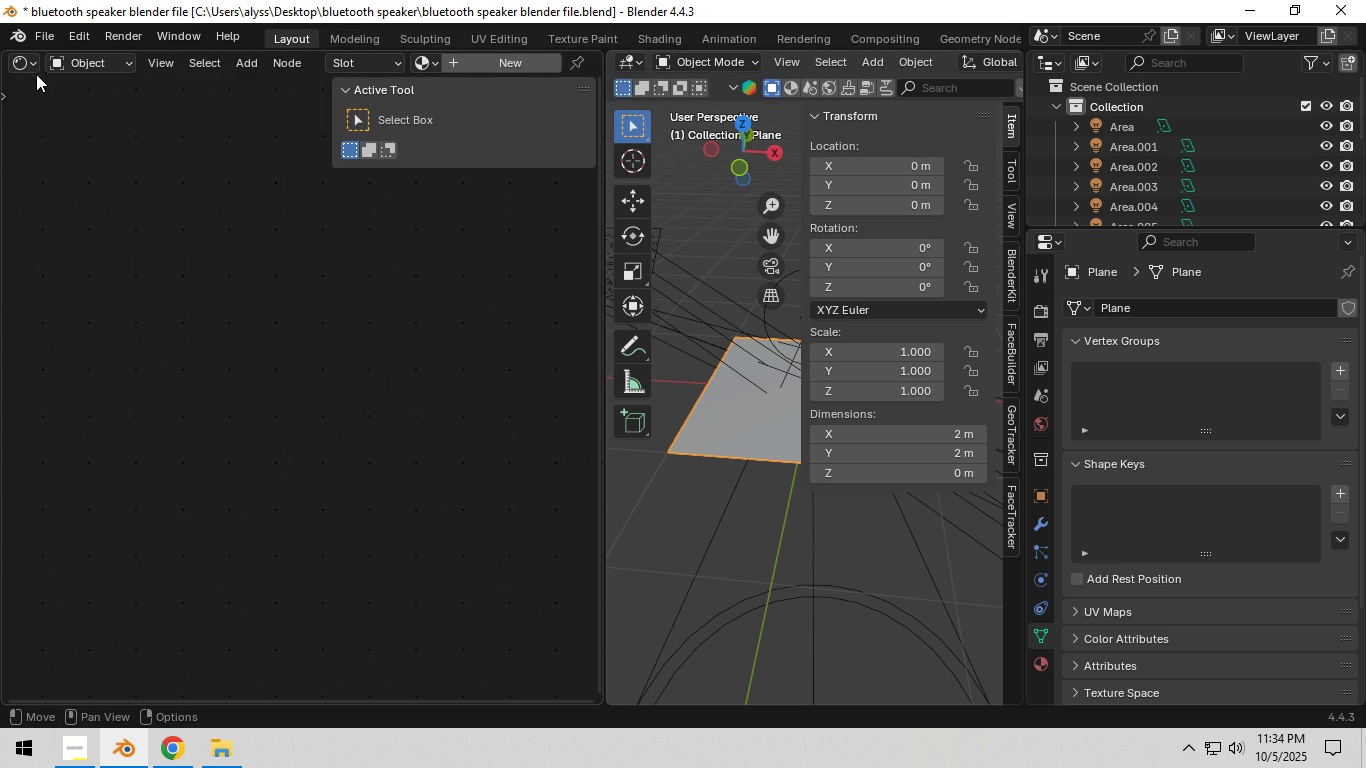 
left_click([31, 63])
 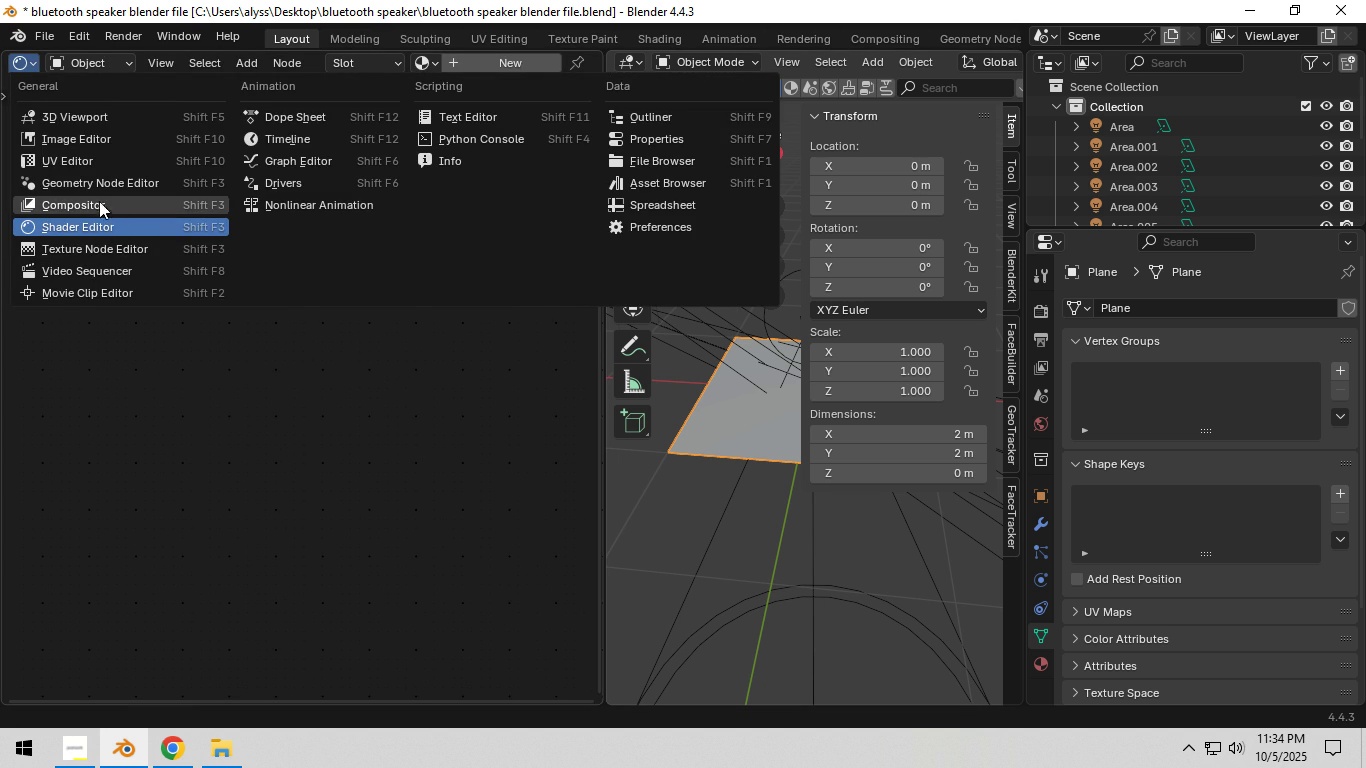 
left_click([92, 166])
 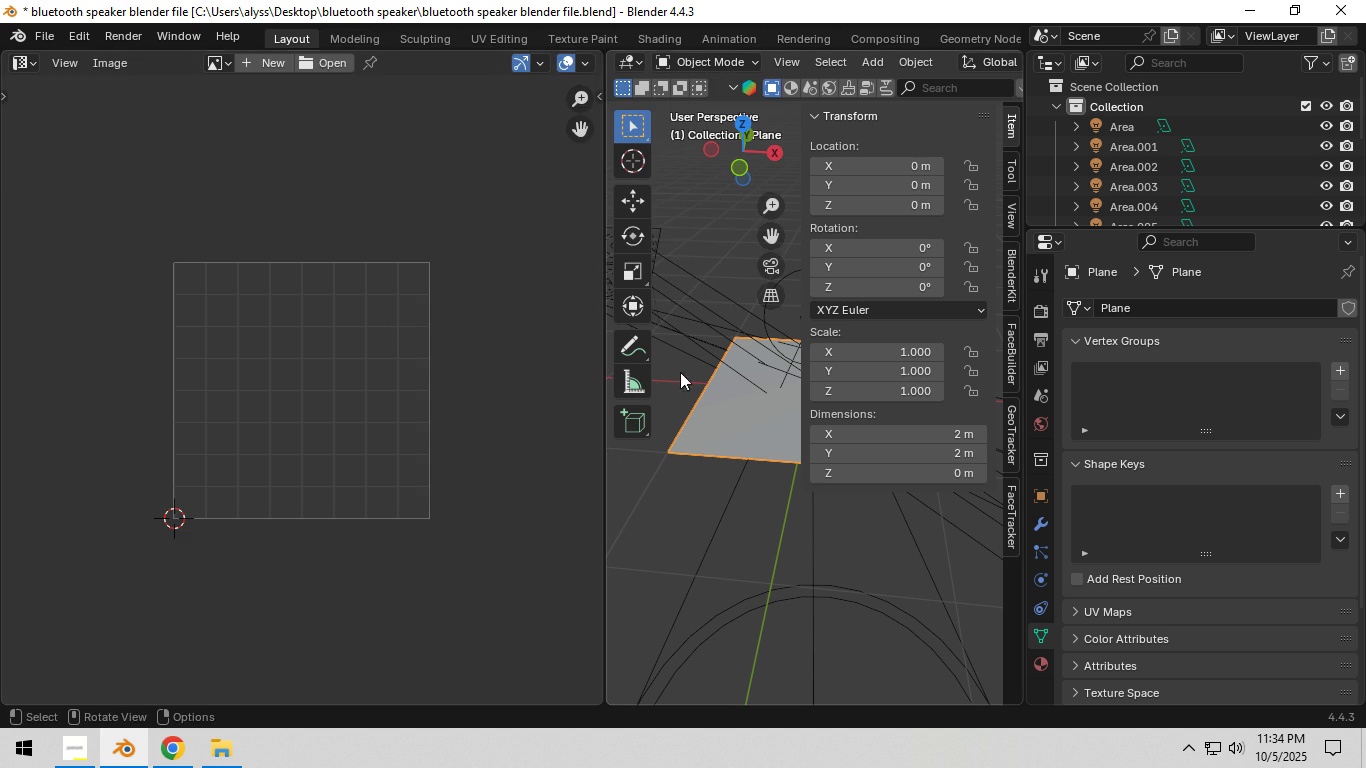 
key(Tab)
type(au)
 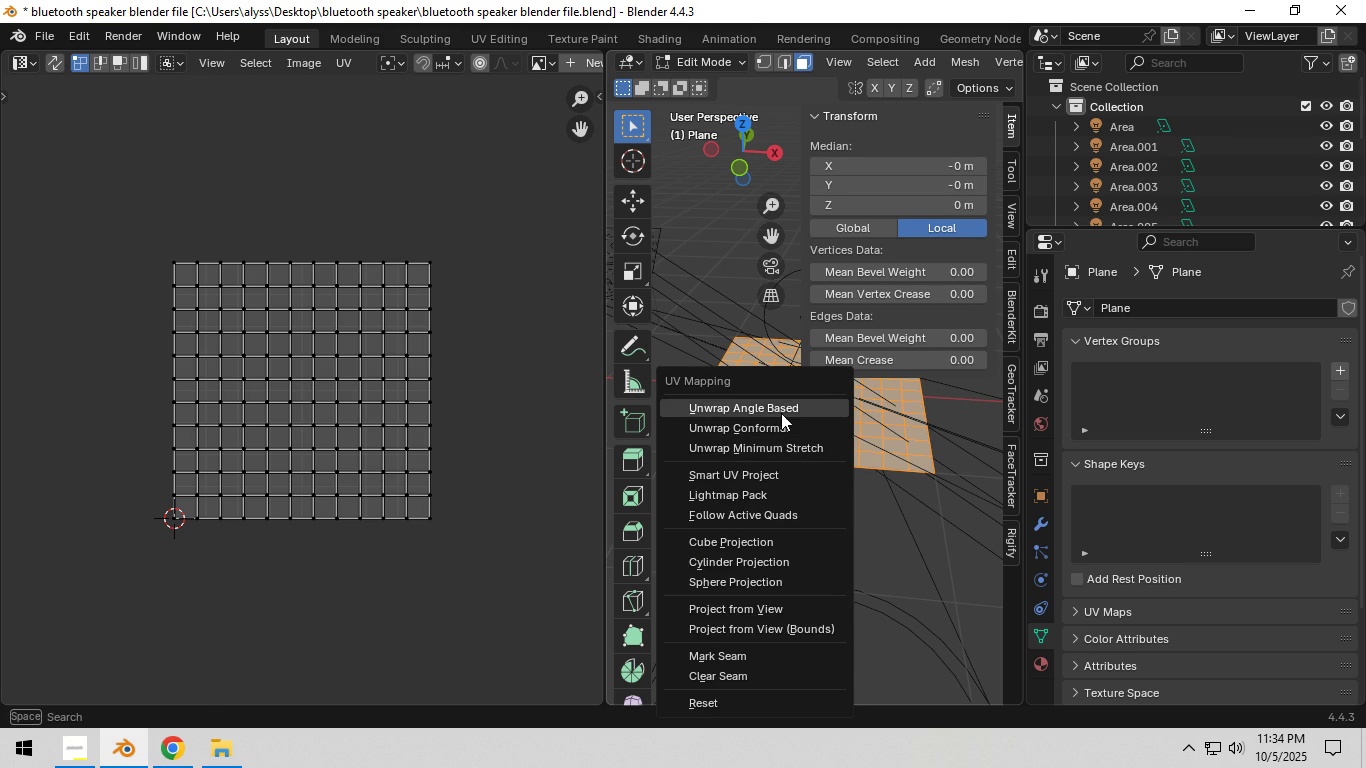 
left_click([781, 413])
 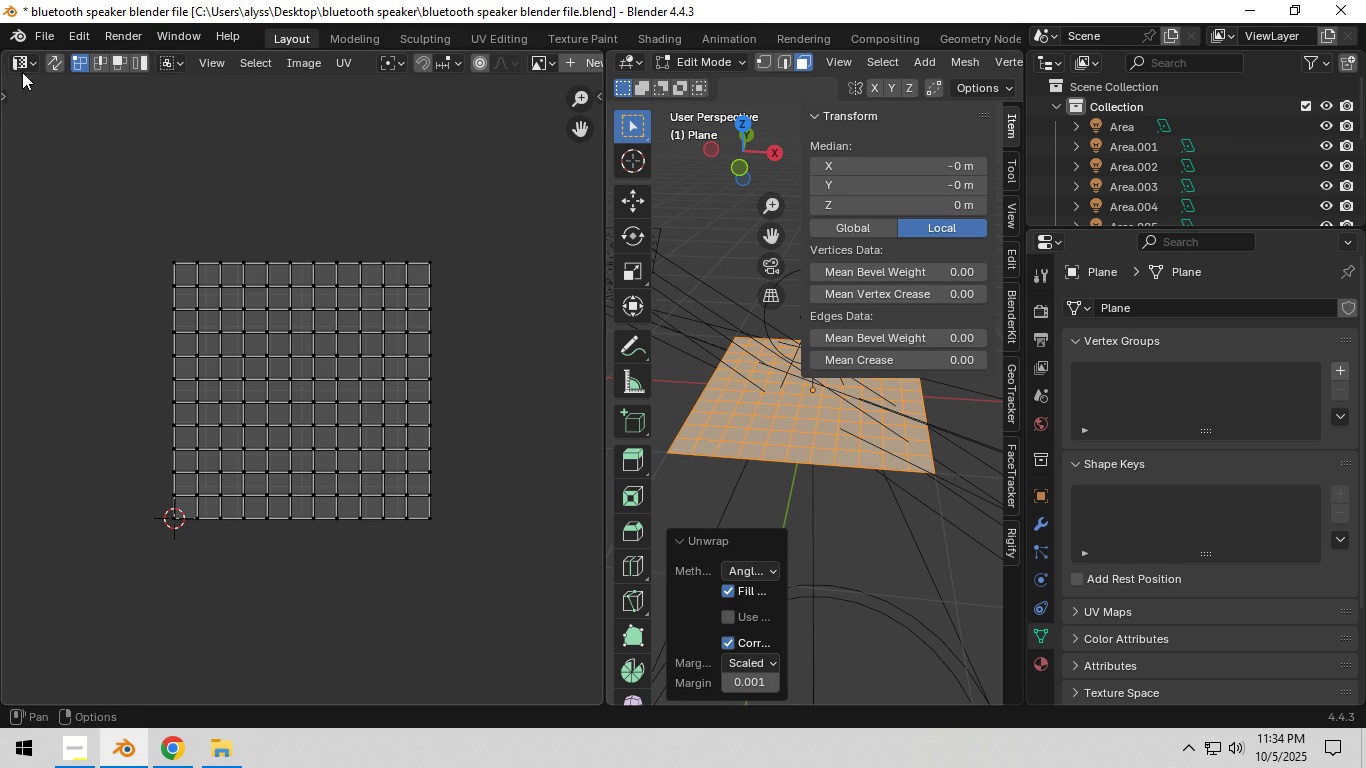 
left_click([25, 58])
 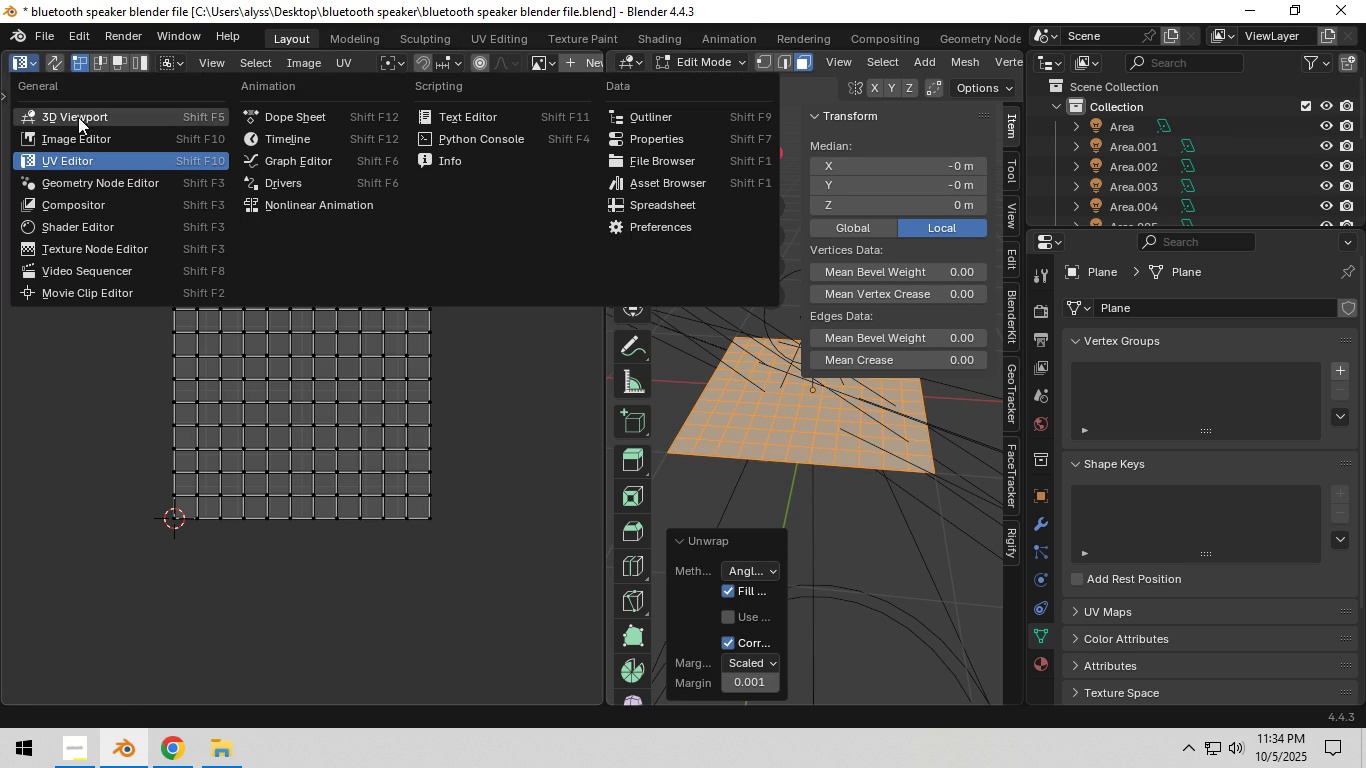 
mouse_move([96, 141])
 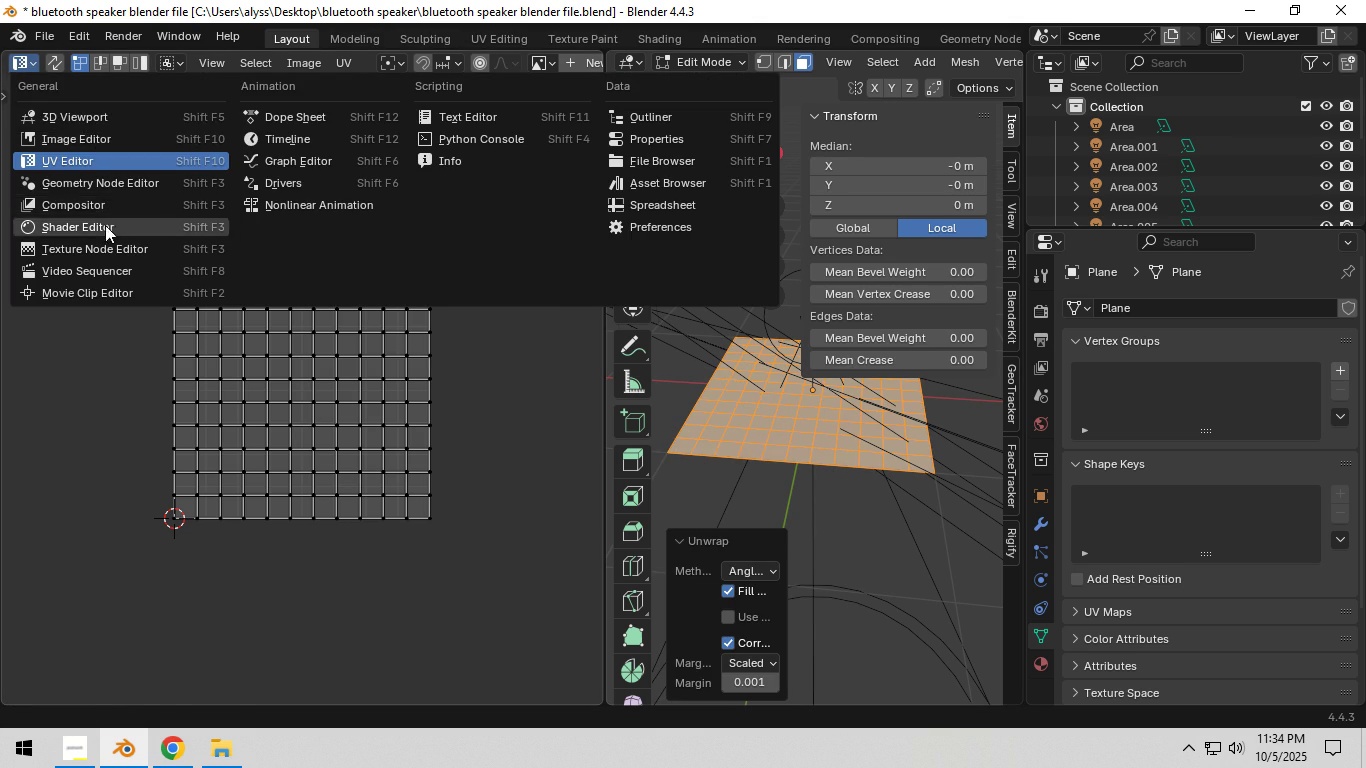 
left_click([105, 225])
 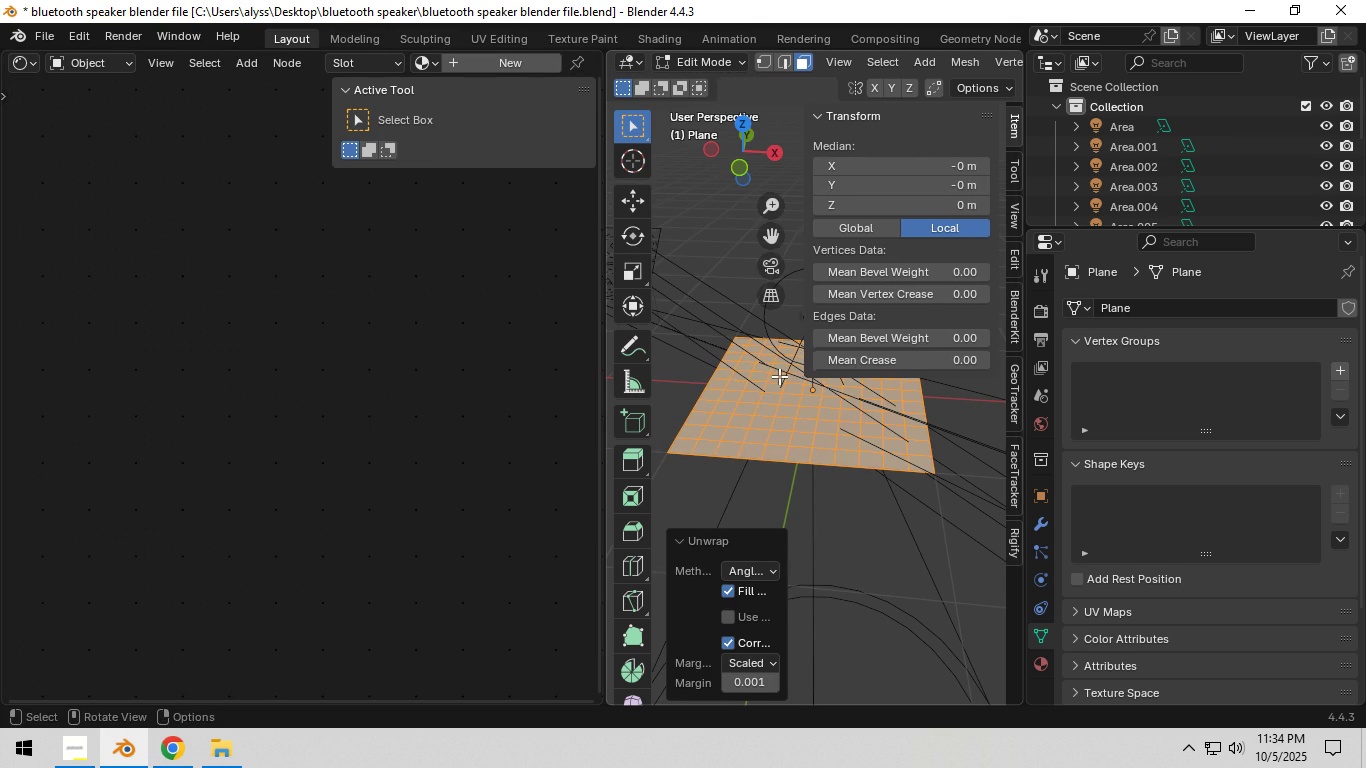 
type(nn)
 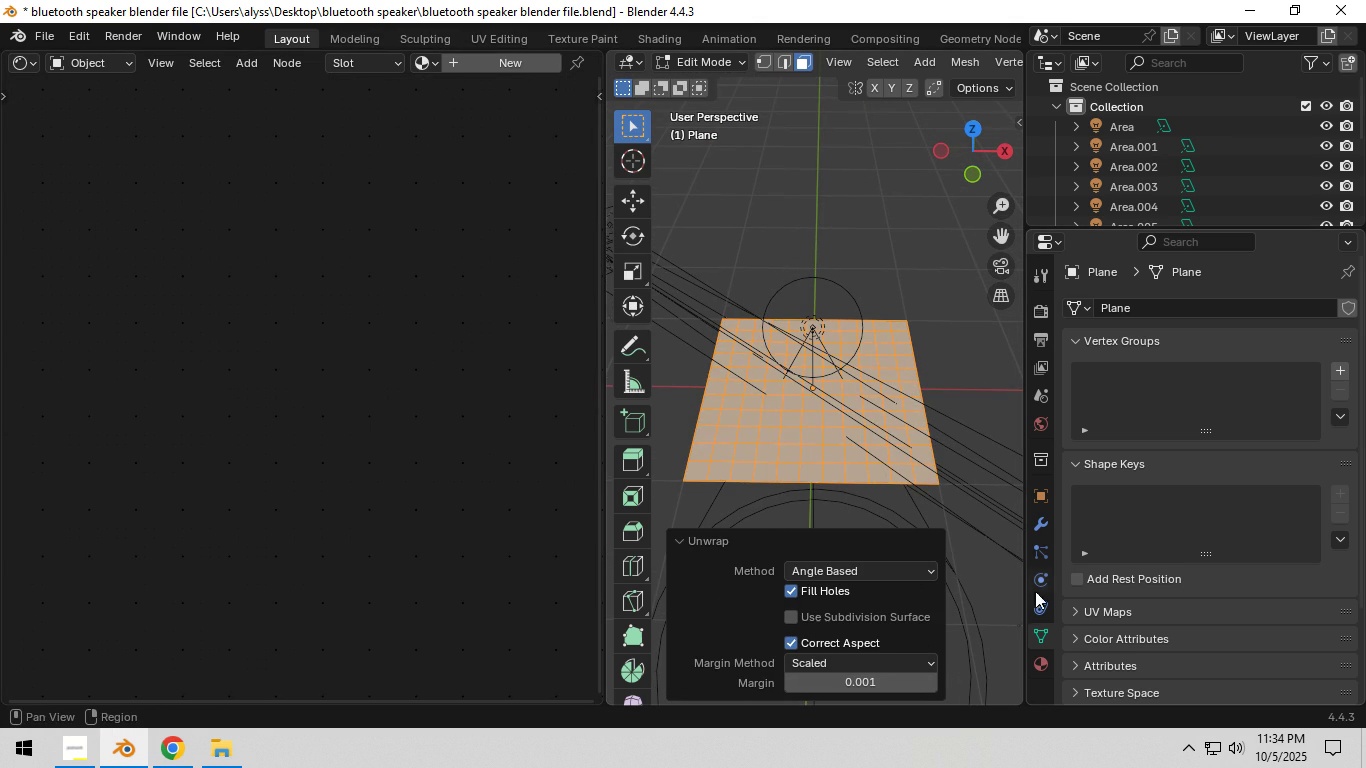 
left_click([1043, 656])
 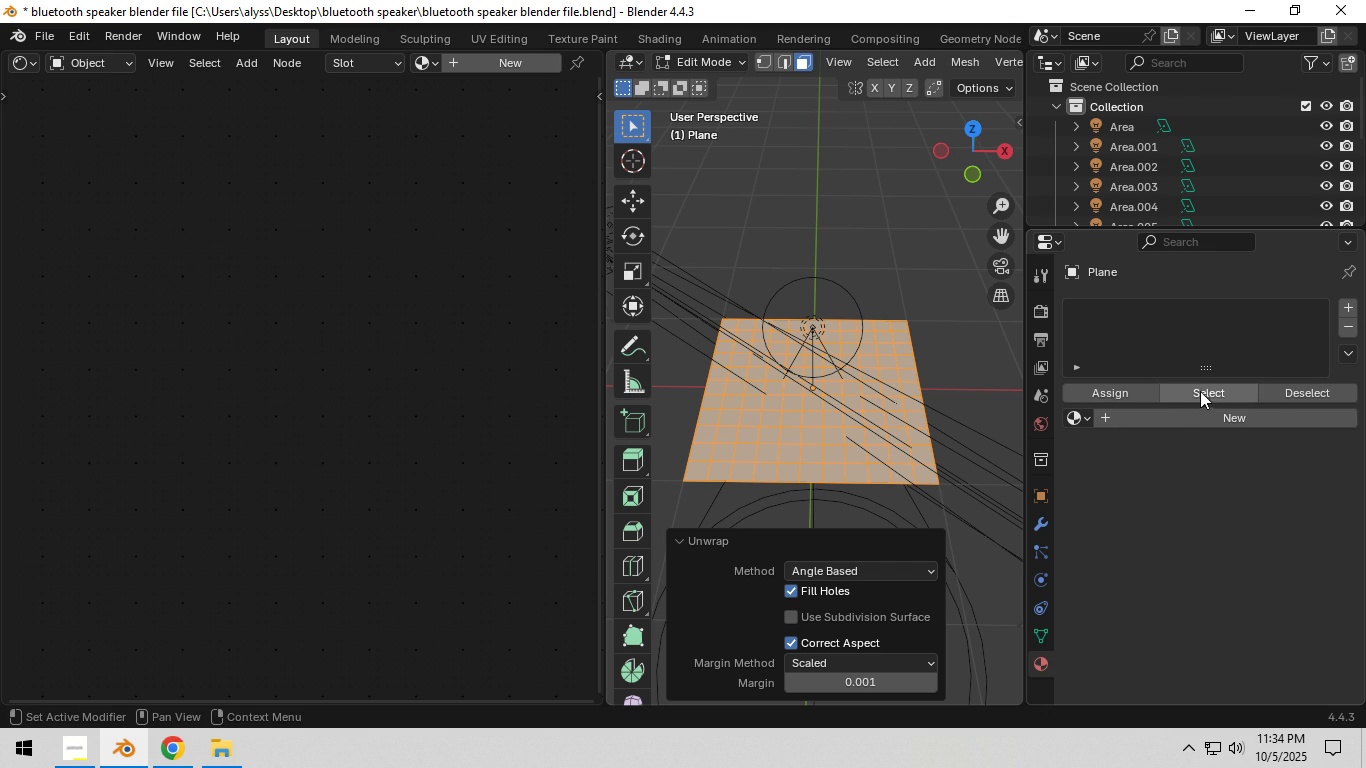 
left_click([1145, 419])
 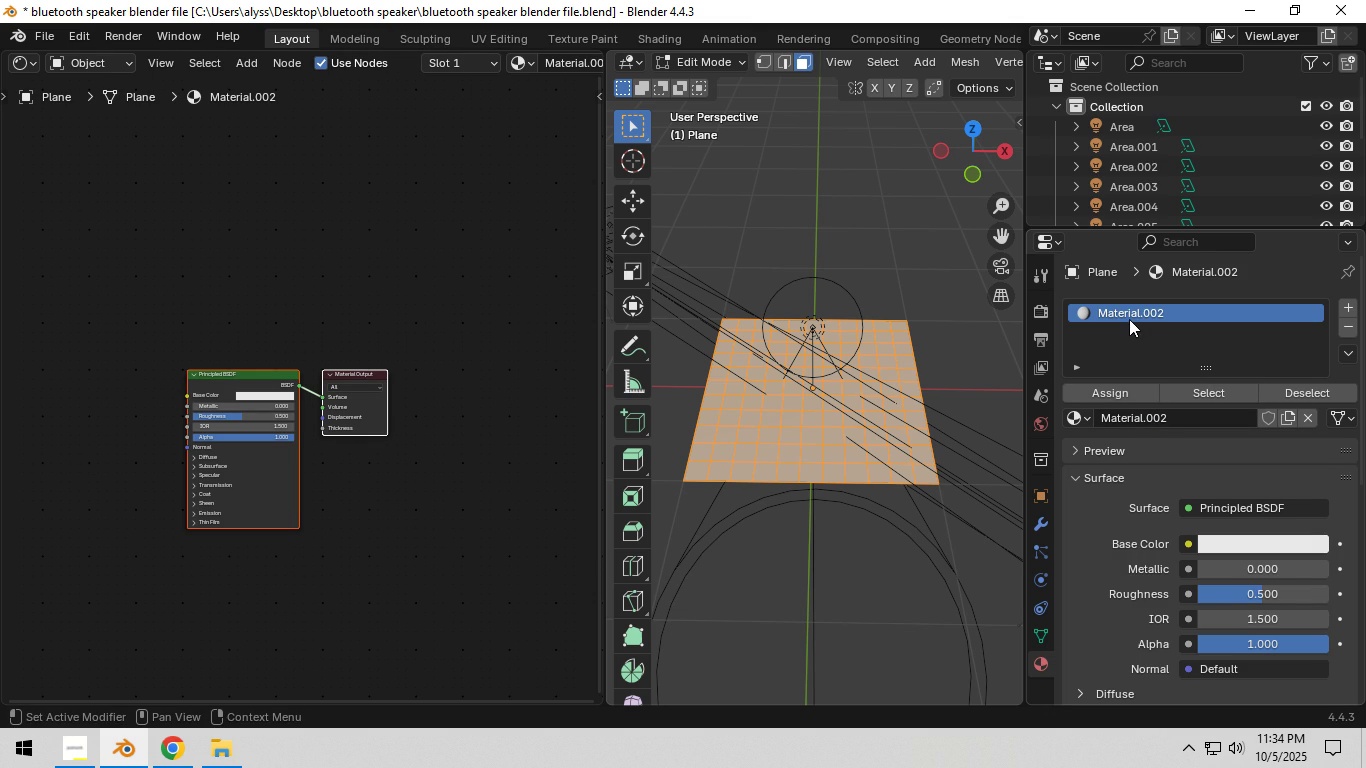 
double_click([1129, 319])
 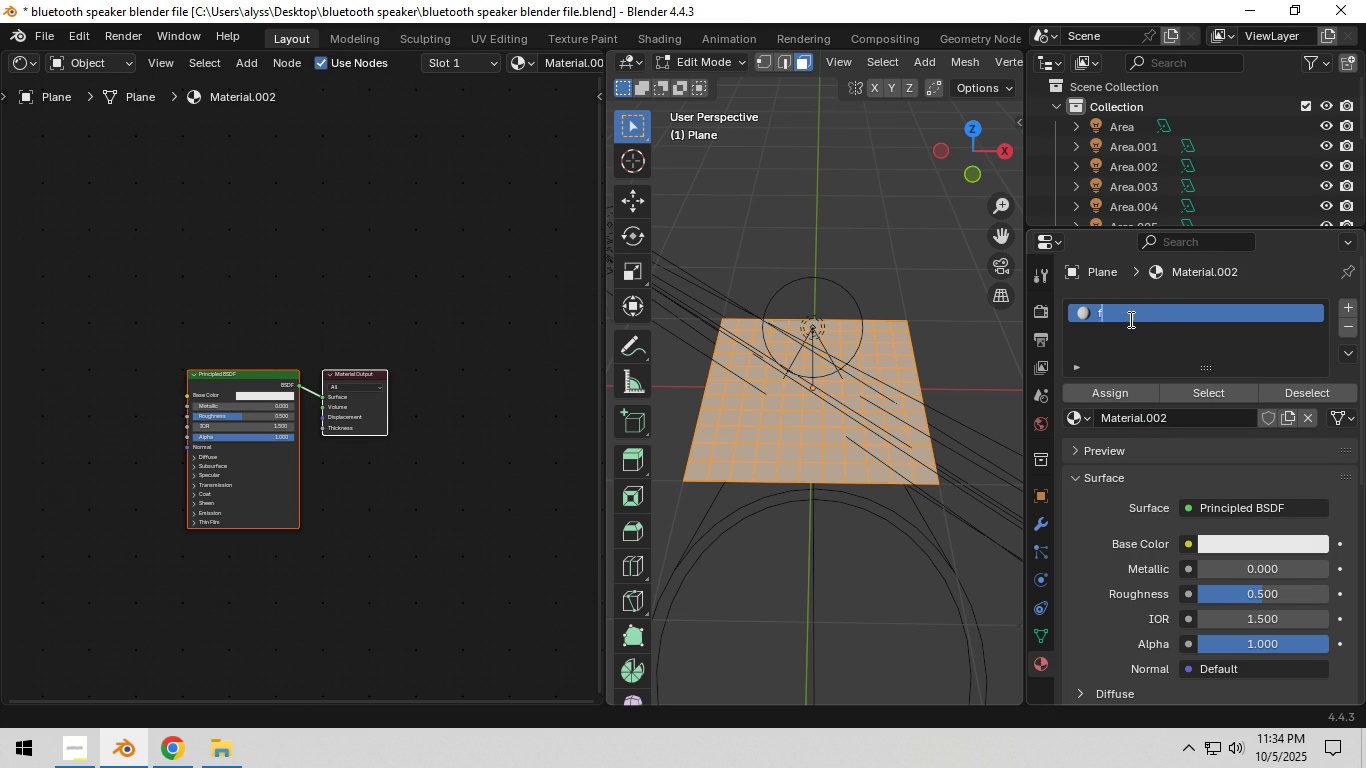 
type(fabric)
 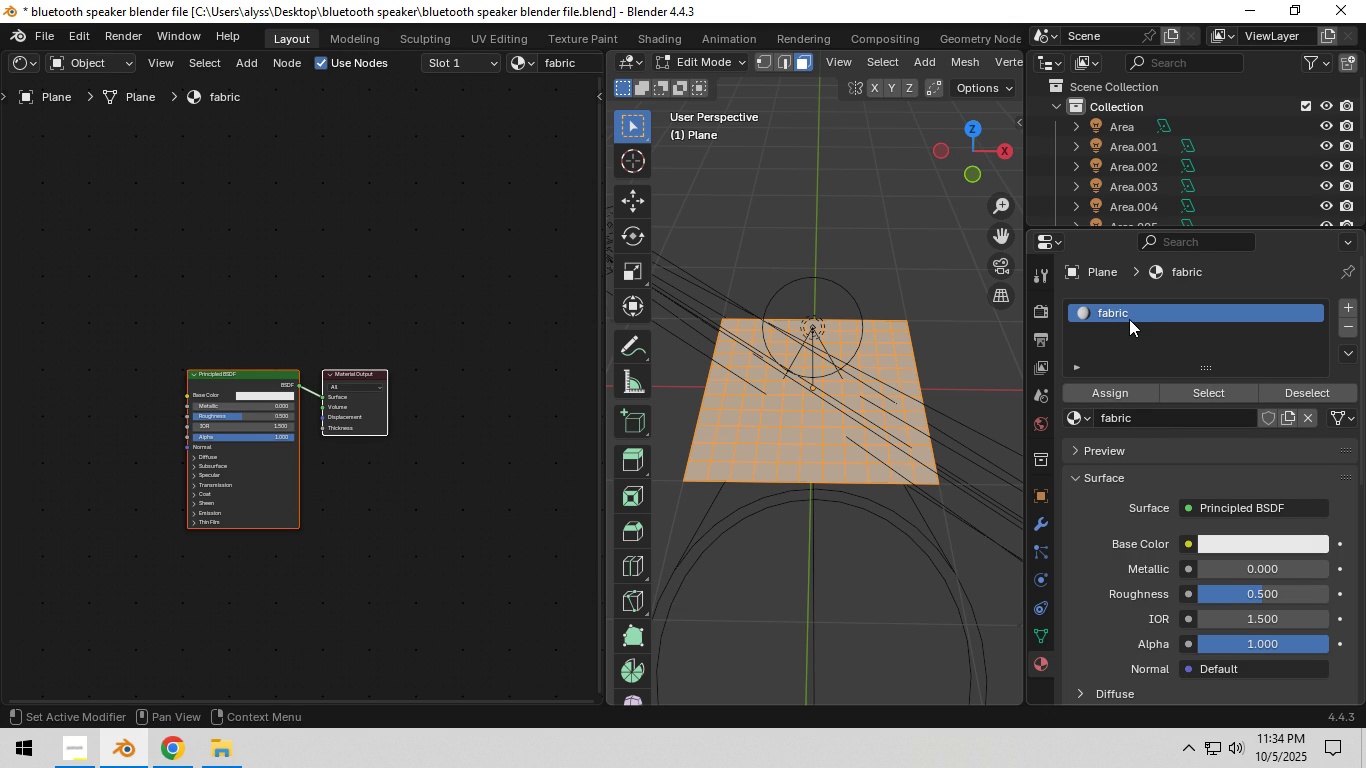 
key(Enter)
 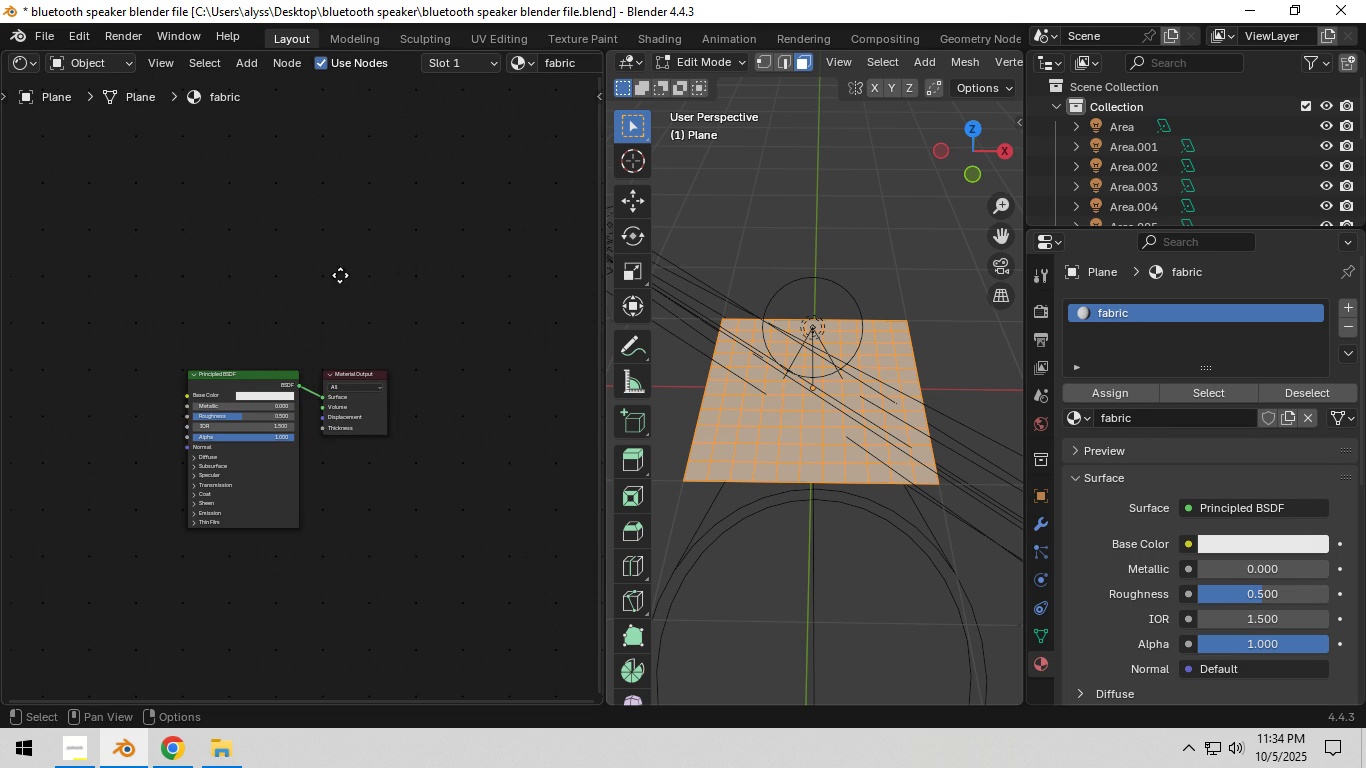 
scroll: coordinate [411, 294], scroll_direction: up, amount: 2.0
 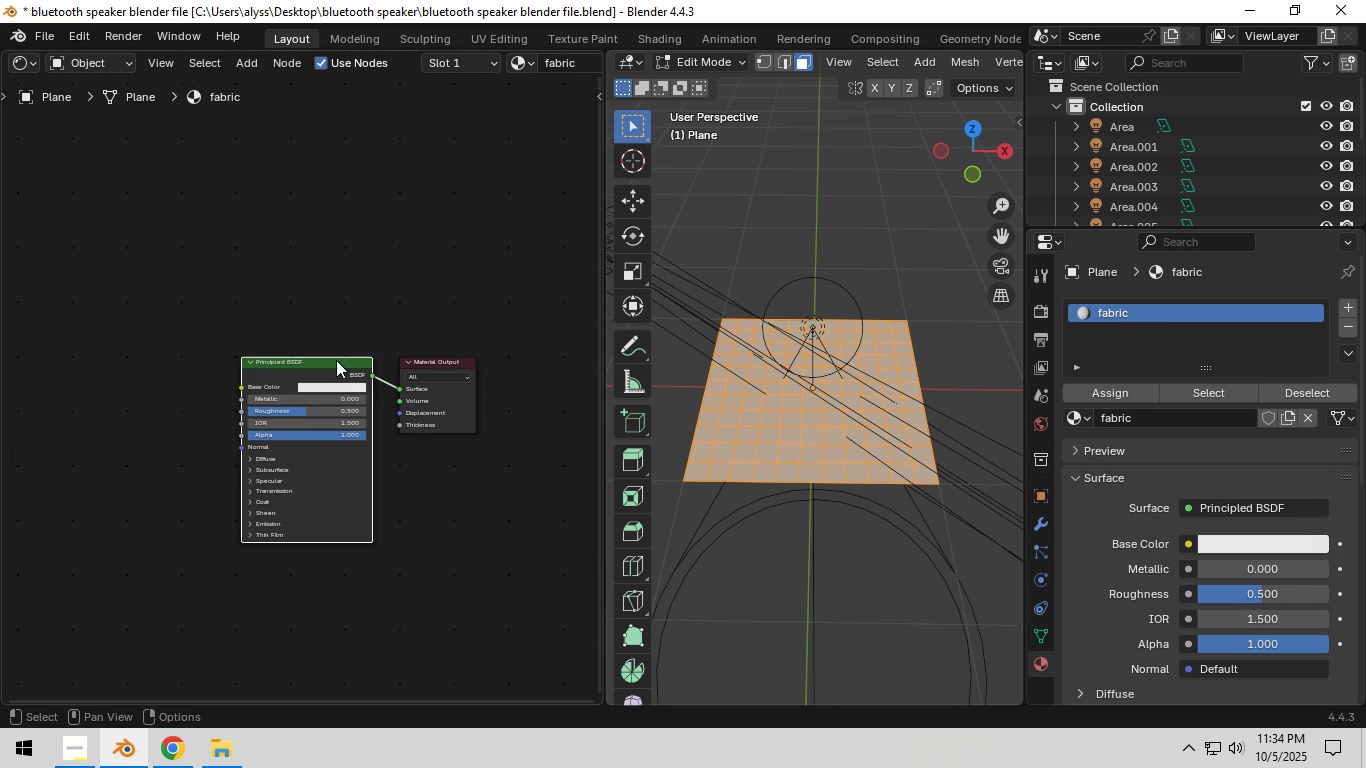 
left_click([336, 360])